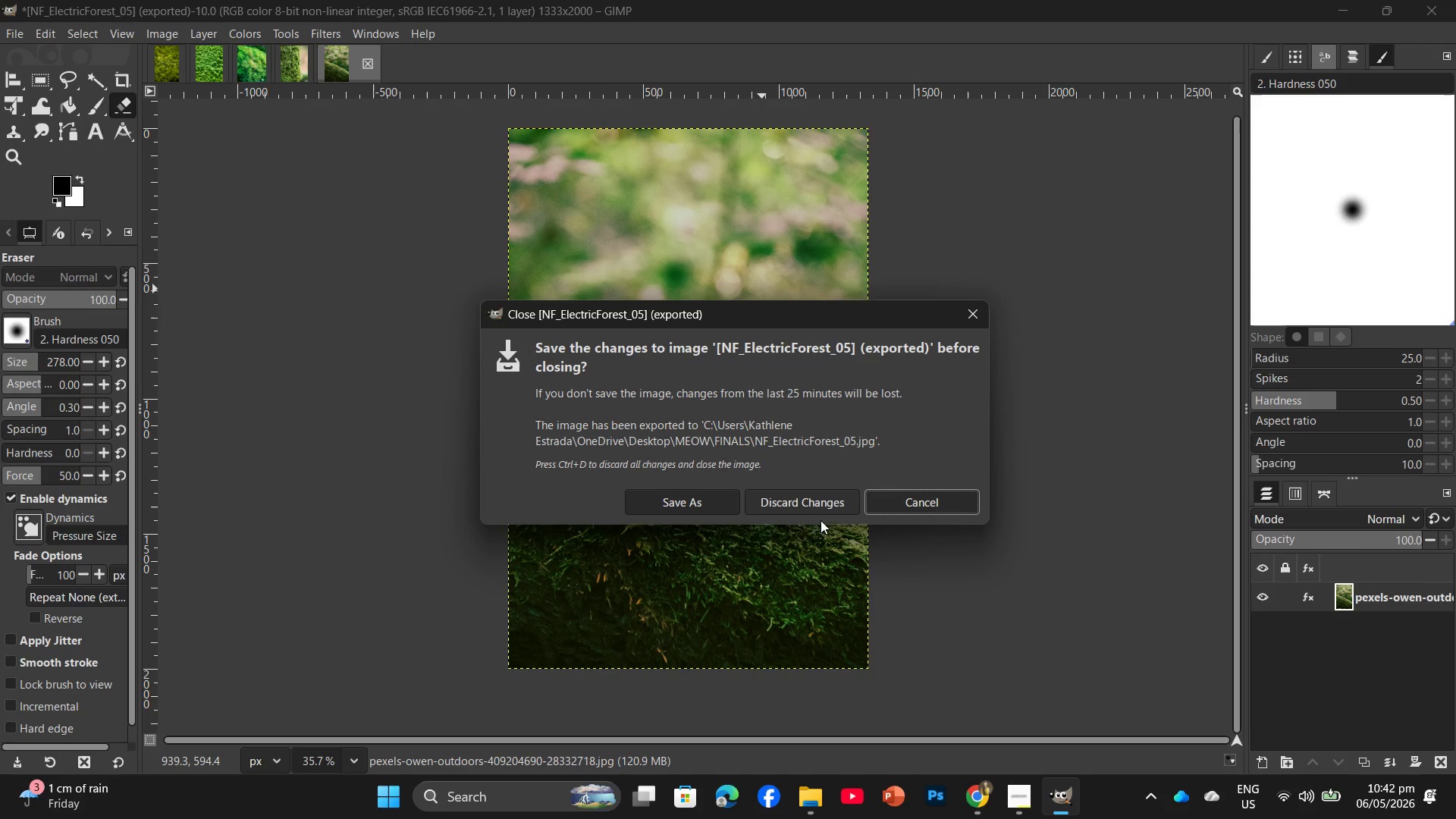 
left_click([824, 505])
 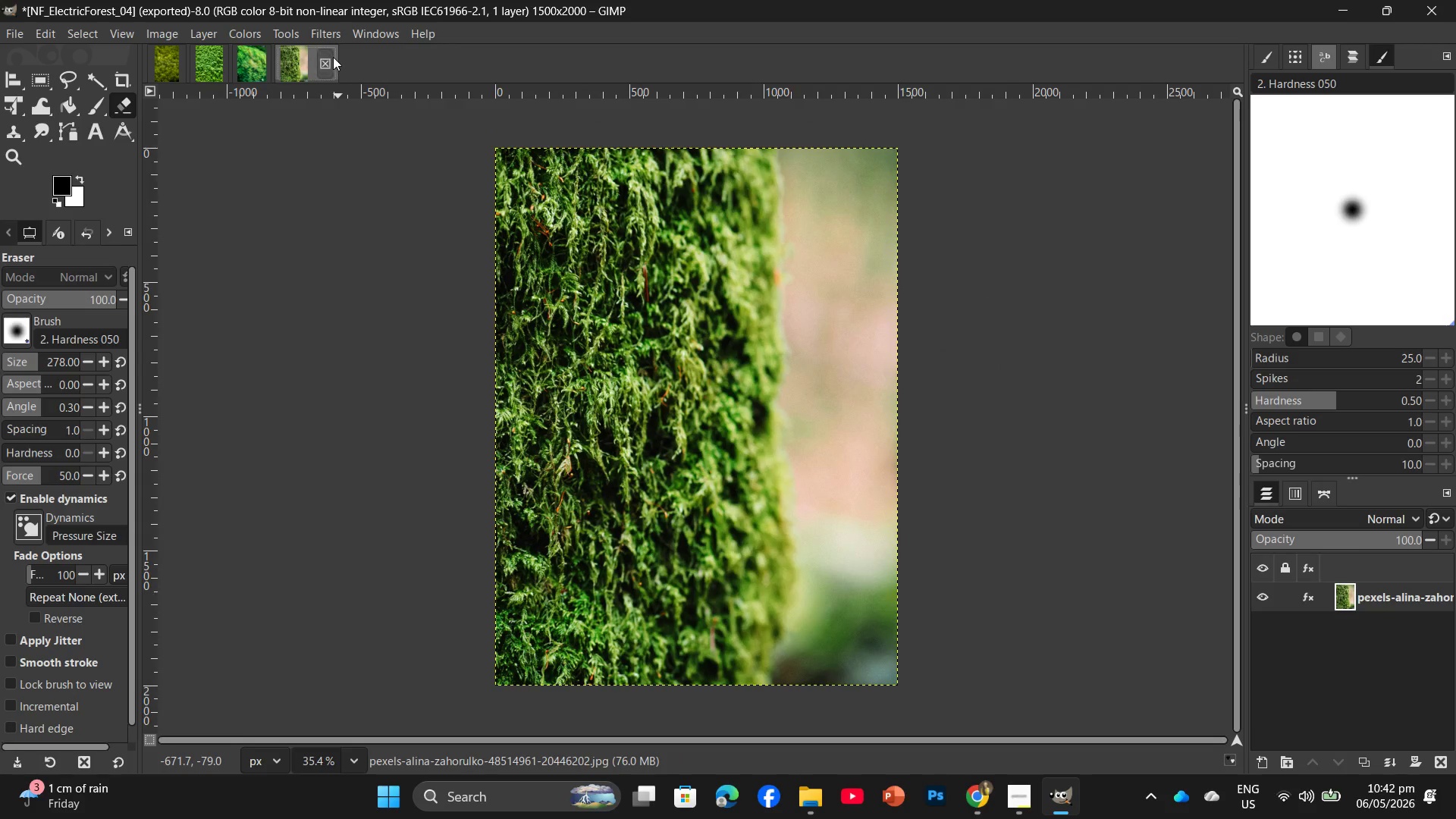 
left_click([325, 68])
 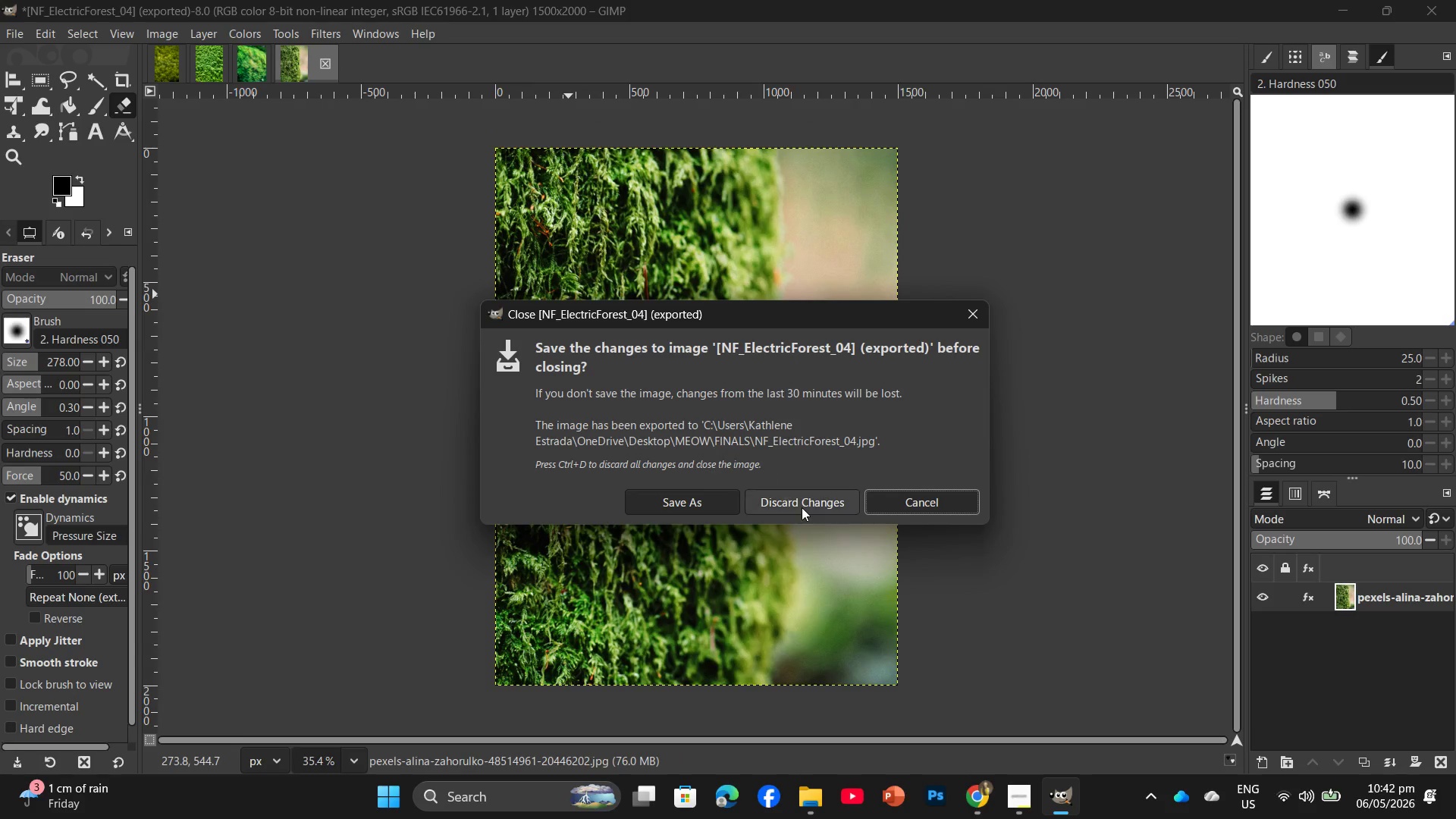 
left_click([802, 502])
 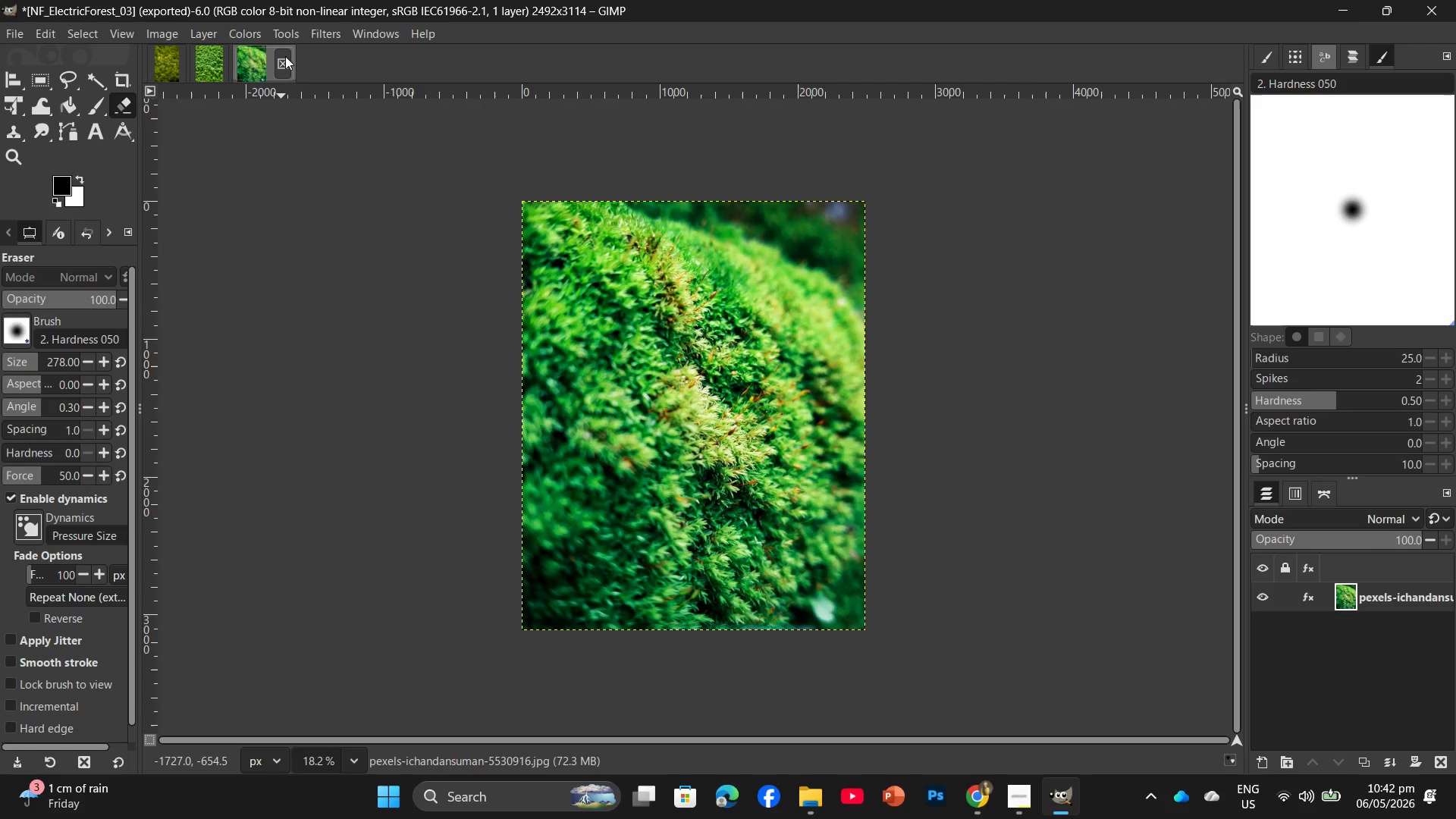 
left_click([283, 67])
 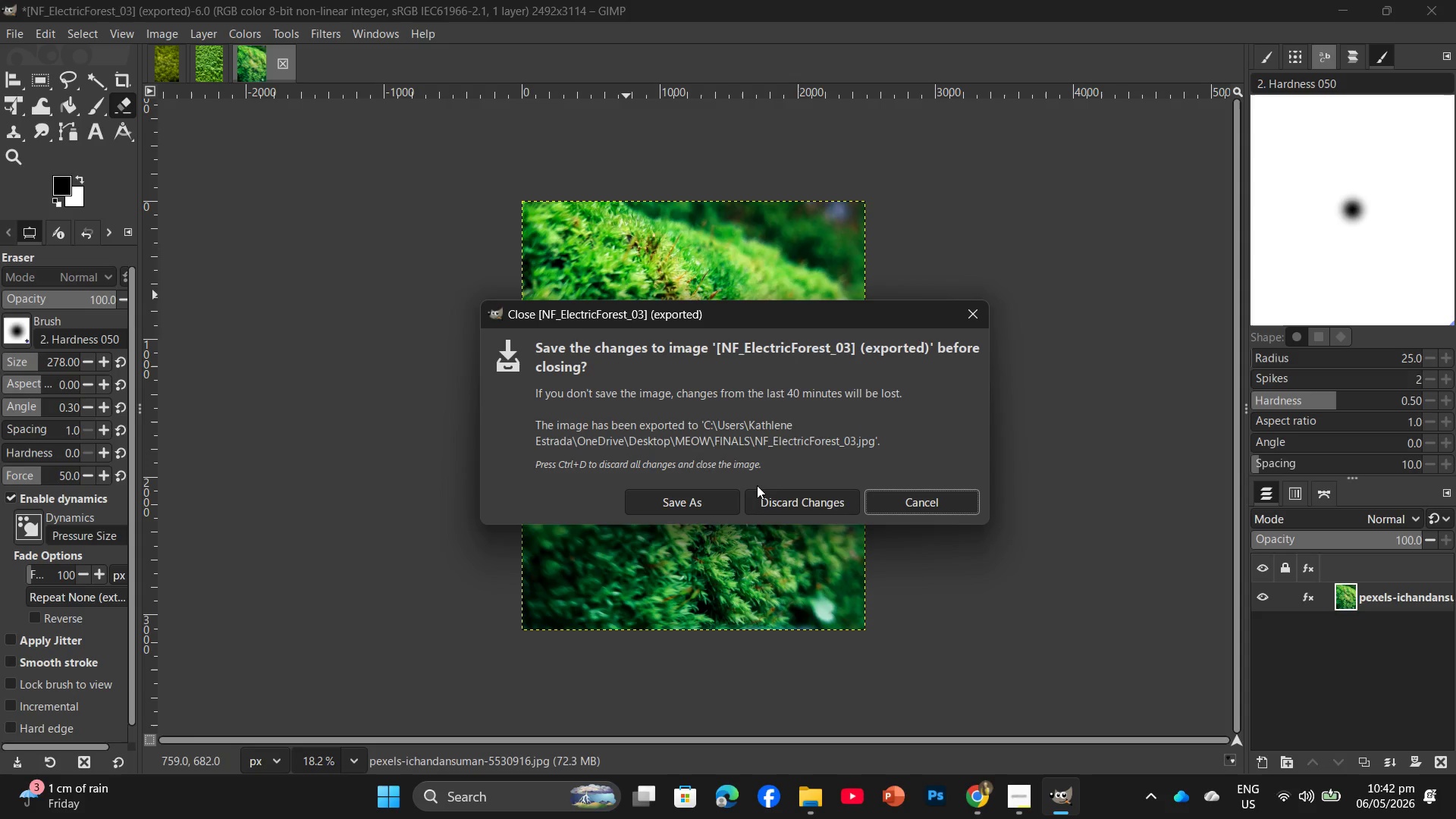 
left_click([778, 498])
 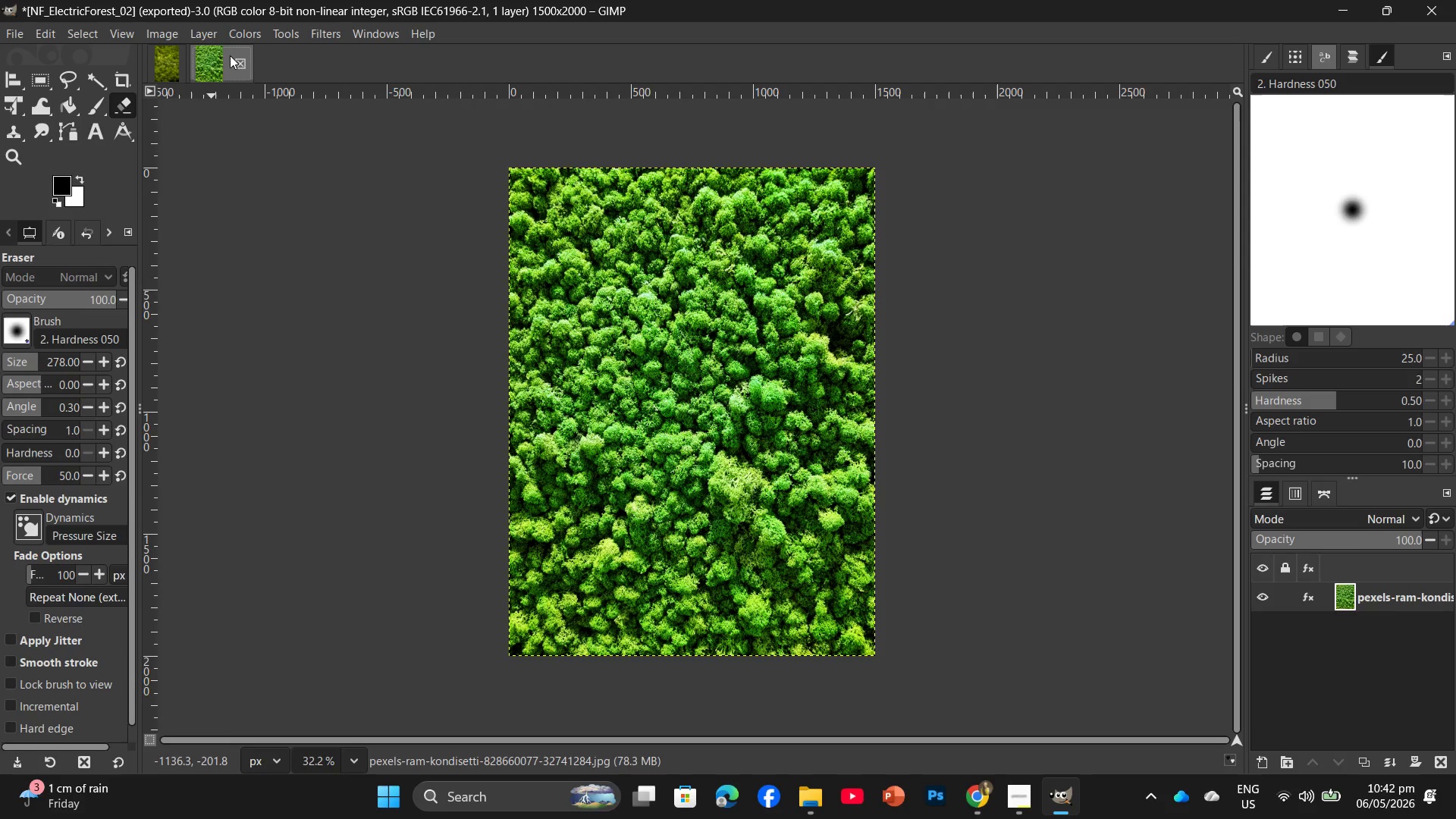 
left_click([242, 62])
 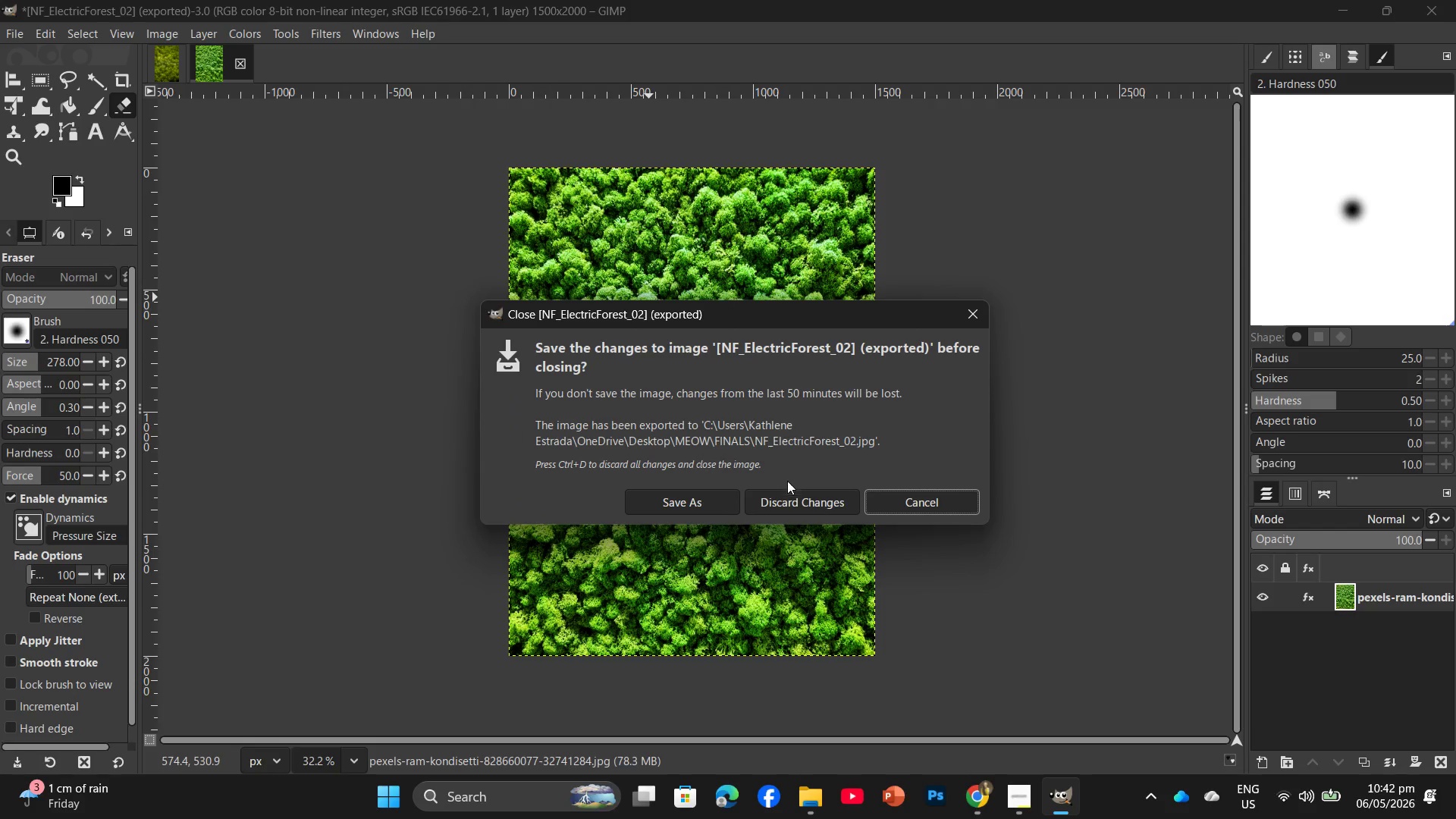 
left_click([792, 505])
 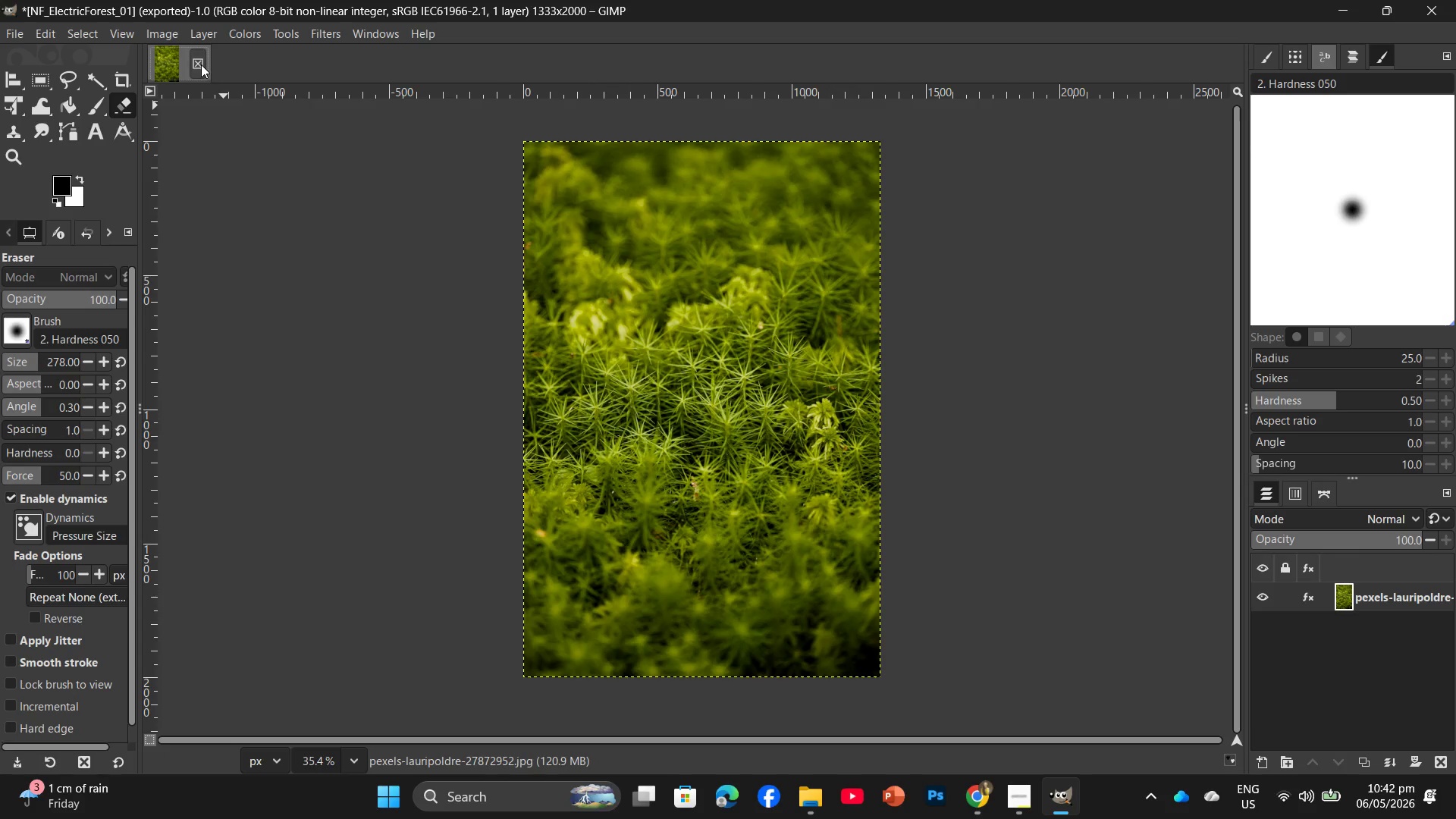 
left_click([201, 64])
 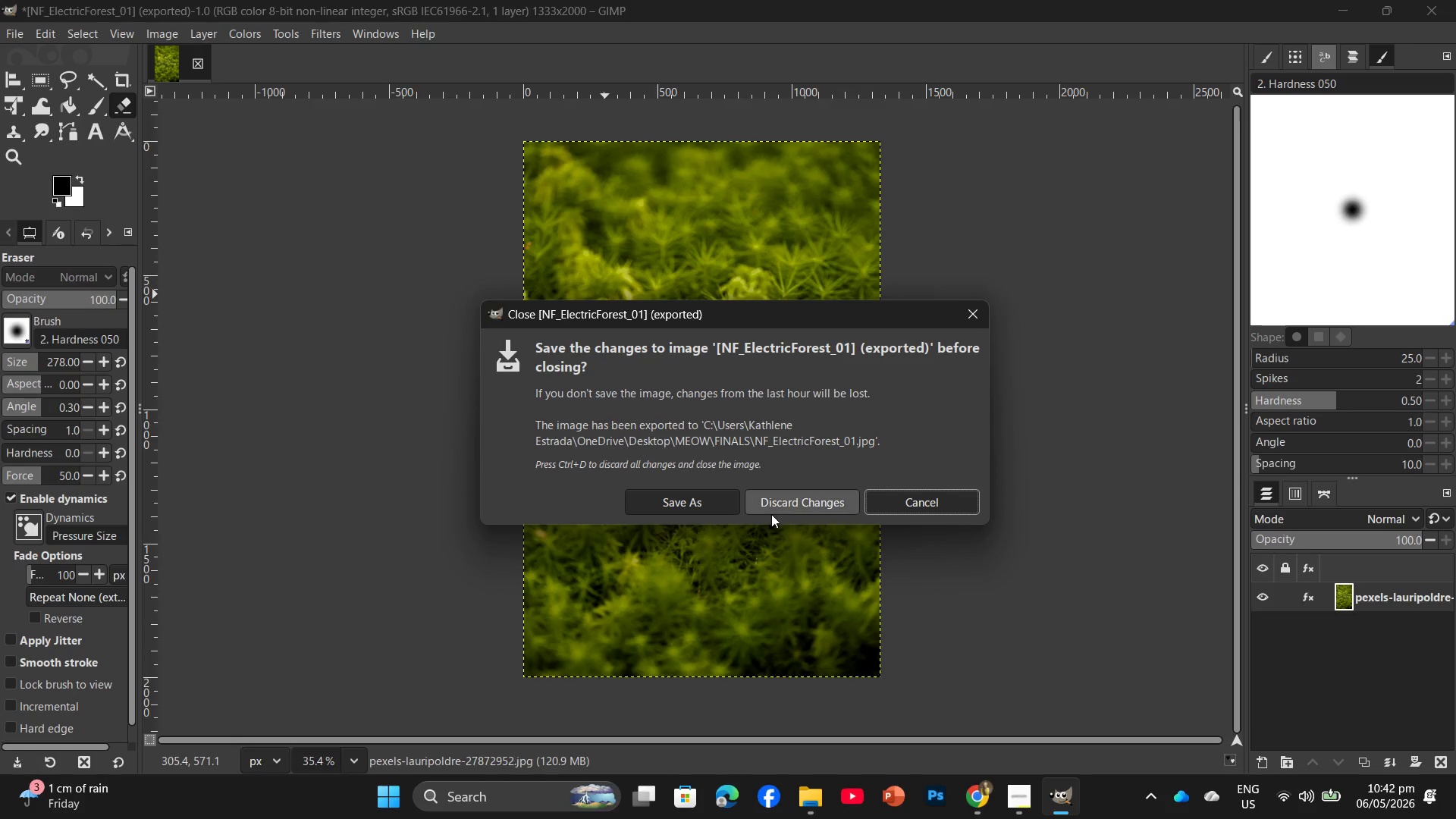 
left_click([783, 503])
 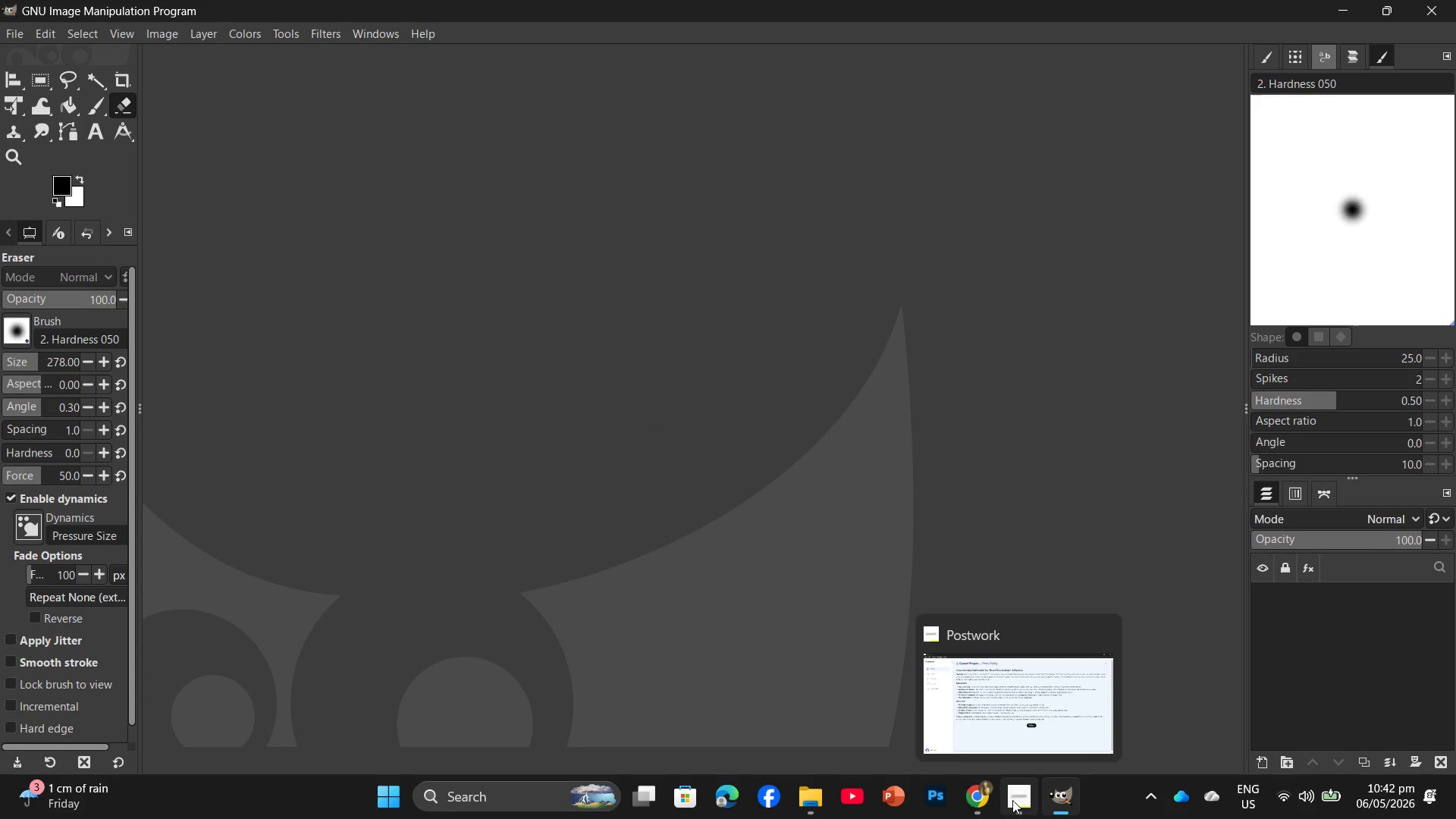 
left_click([990, 805])
 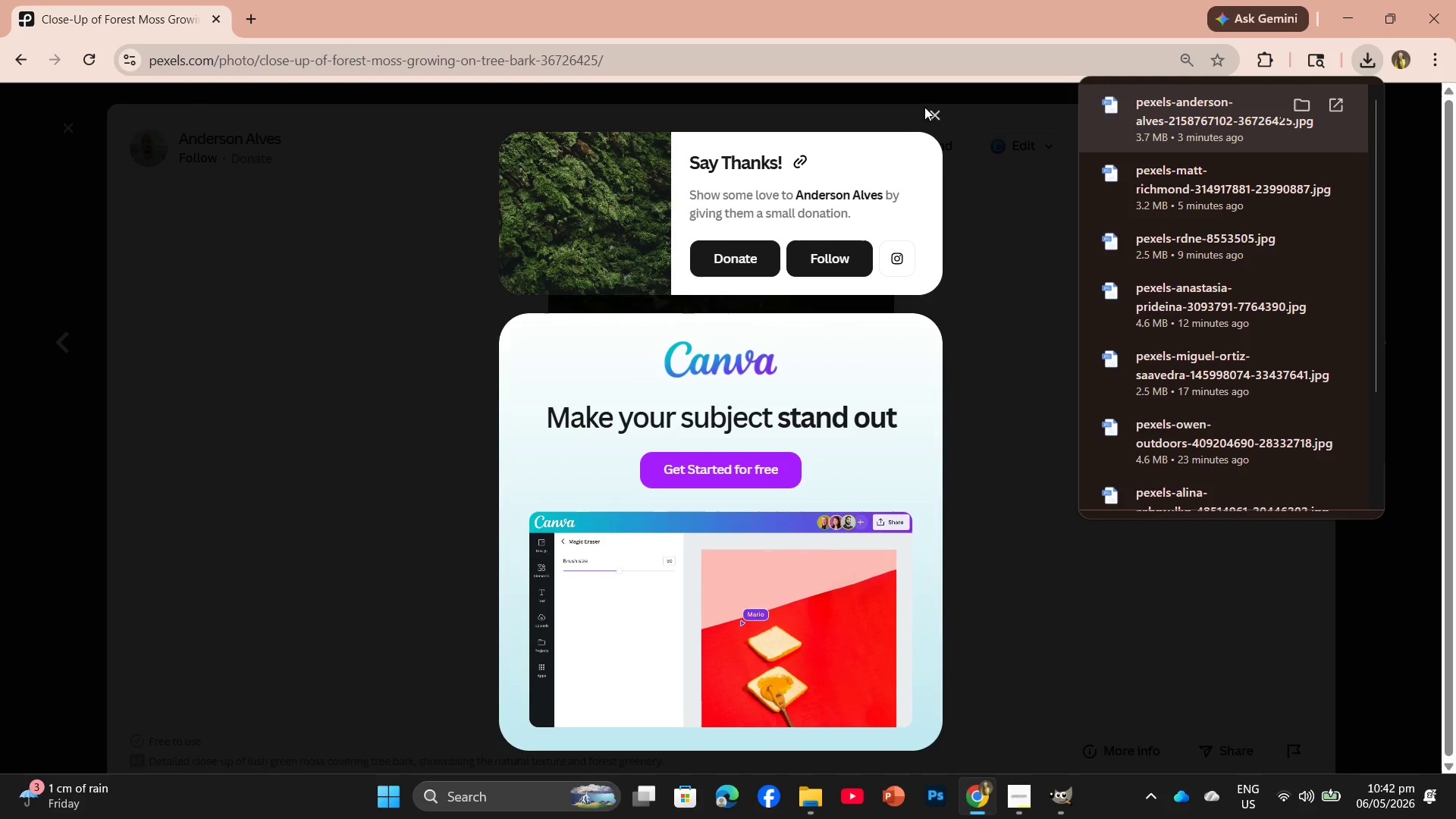 
left_click([935, 107])
 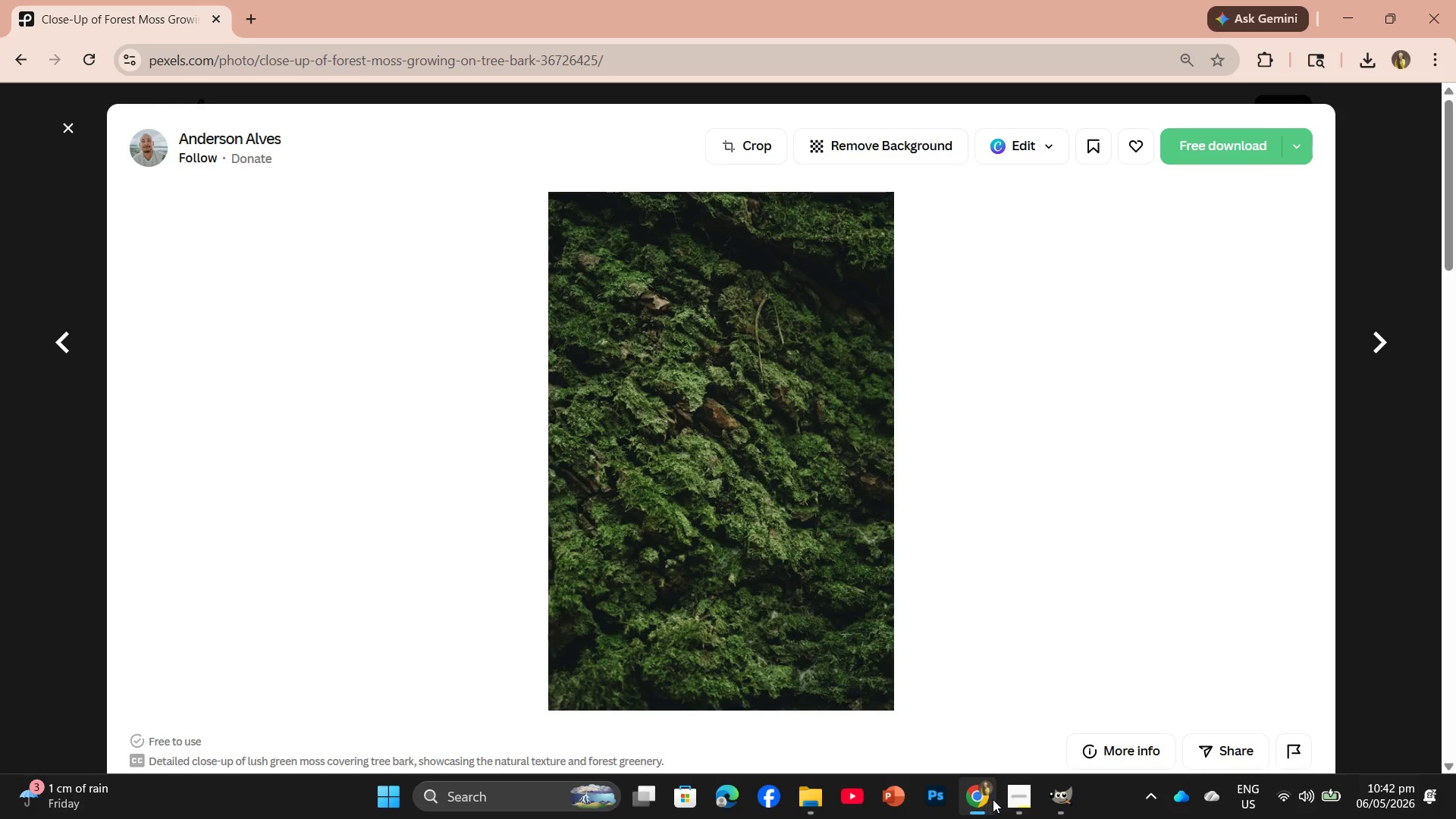 
left_click([1015, 795])